 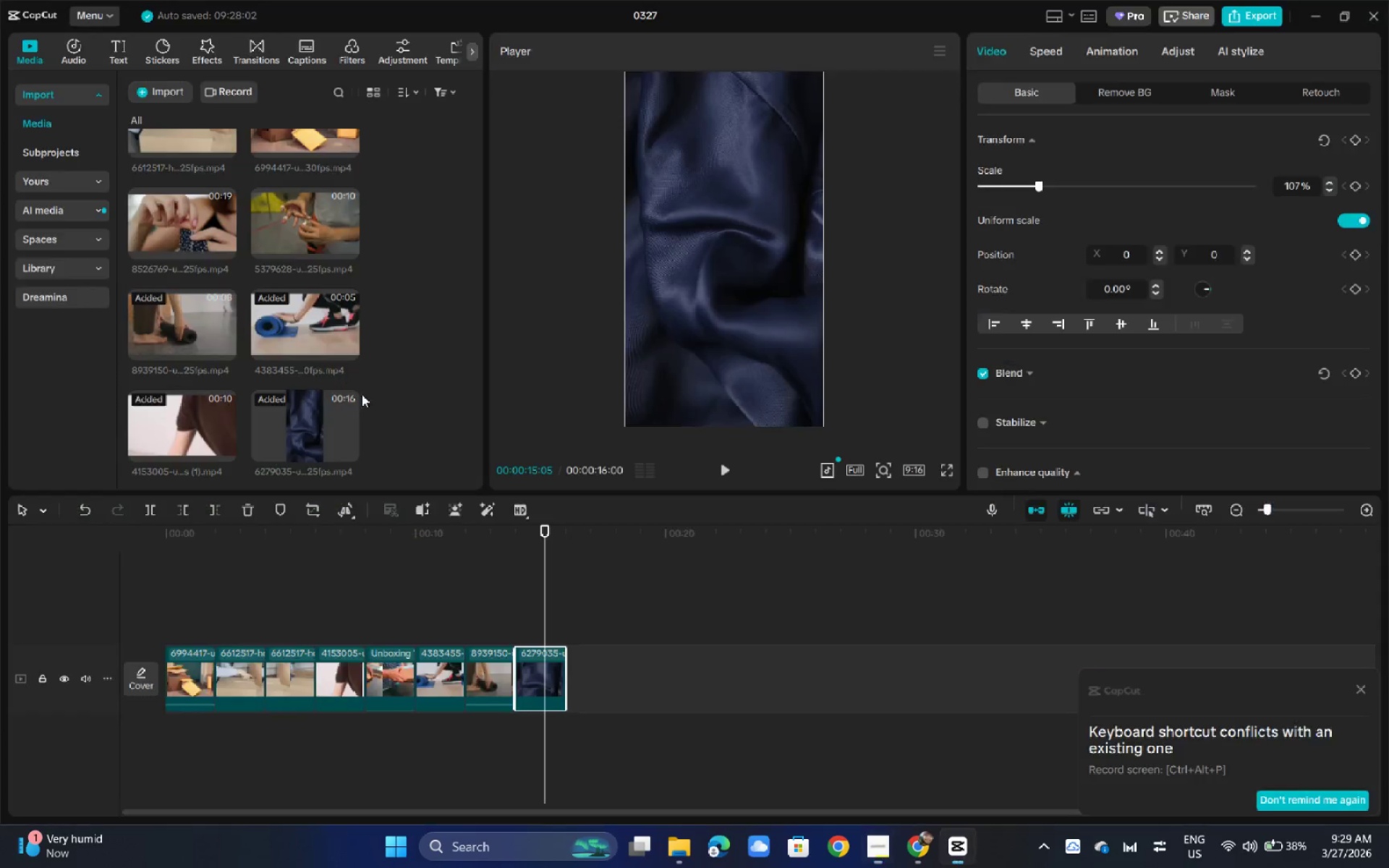 
scroll: coordinate [250, 382], scroll_direction: up, amount: 1.0
 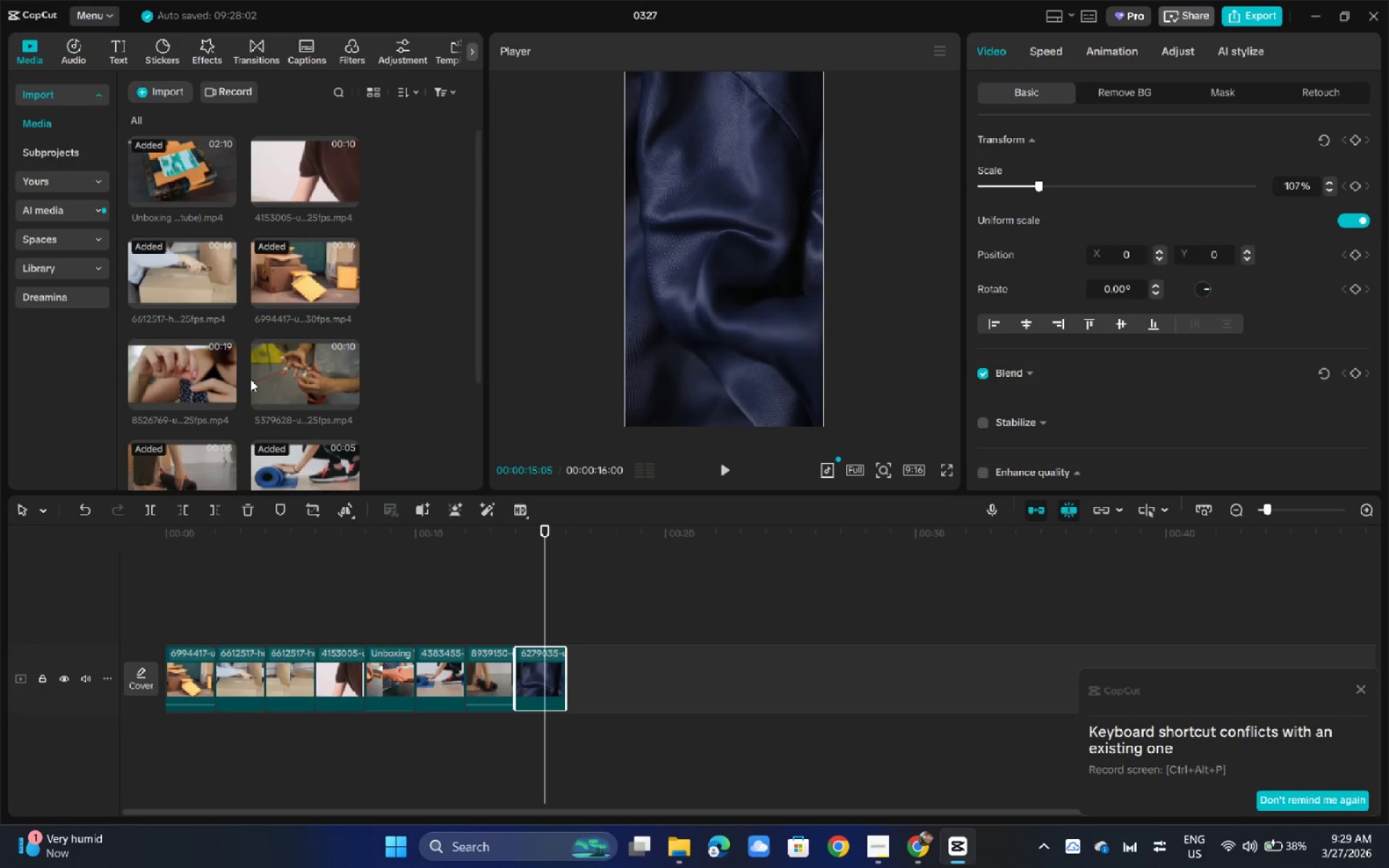 
scroll: coordinate [356, 442], scroll_direction: down, amount: 3.0
 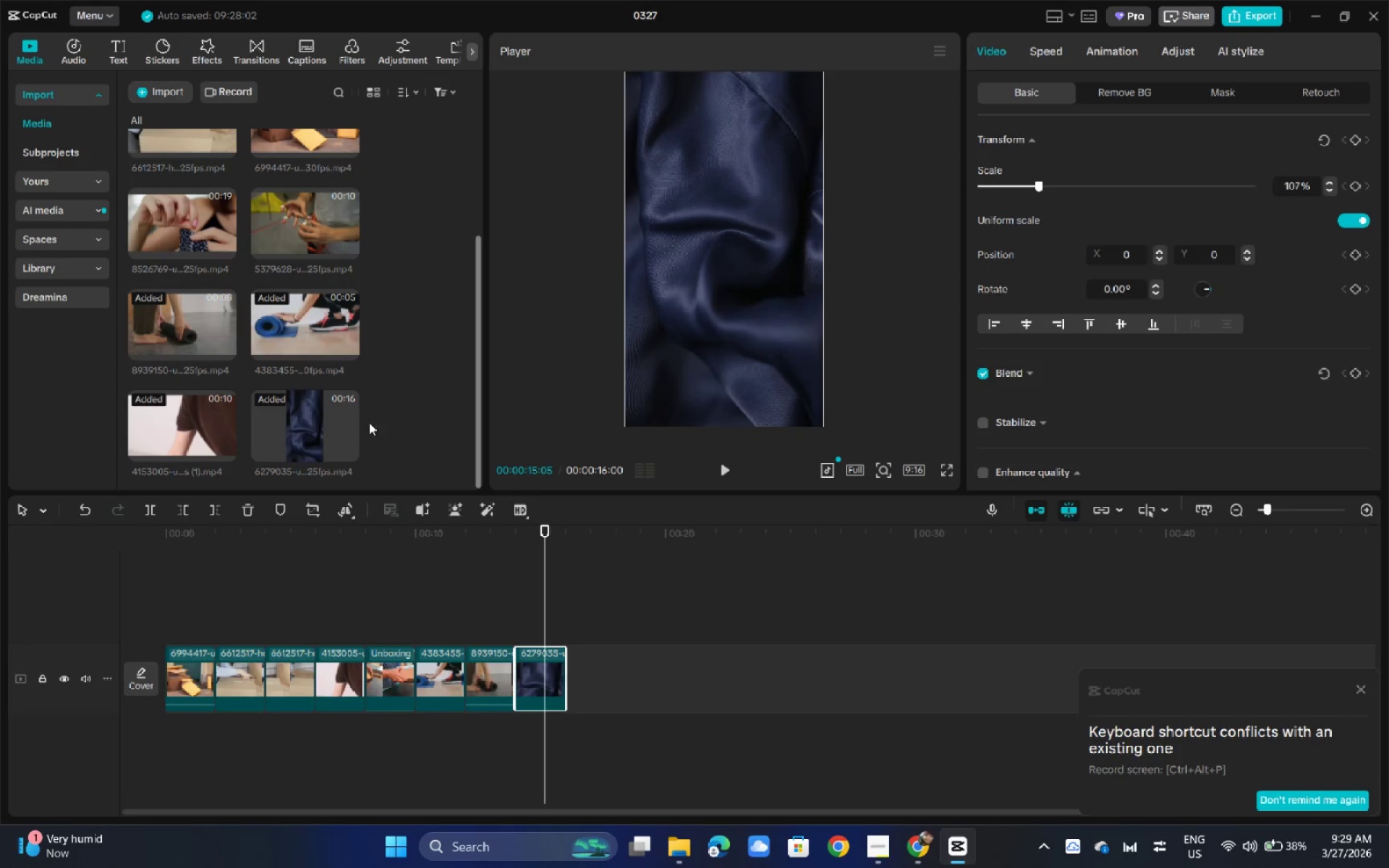 
scroll: coordinate [362, 407], scroll_direction: up, amount: 5.0
 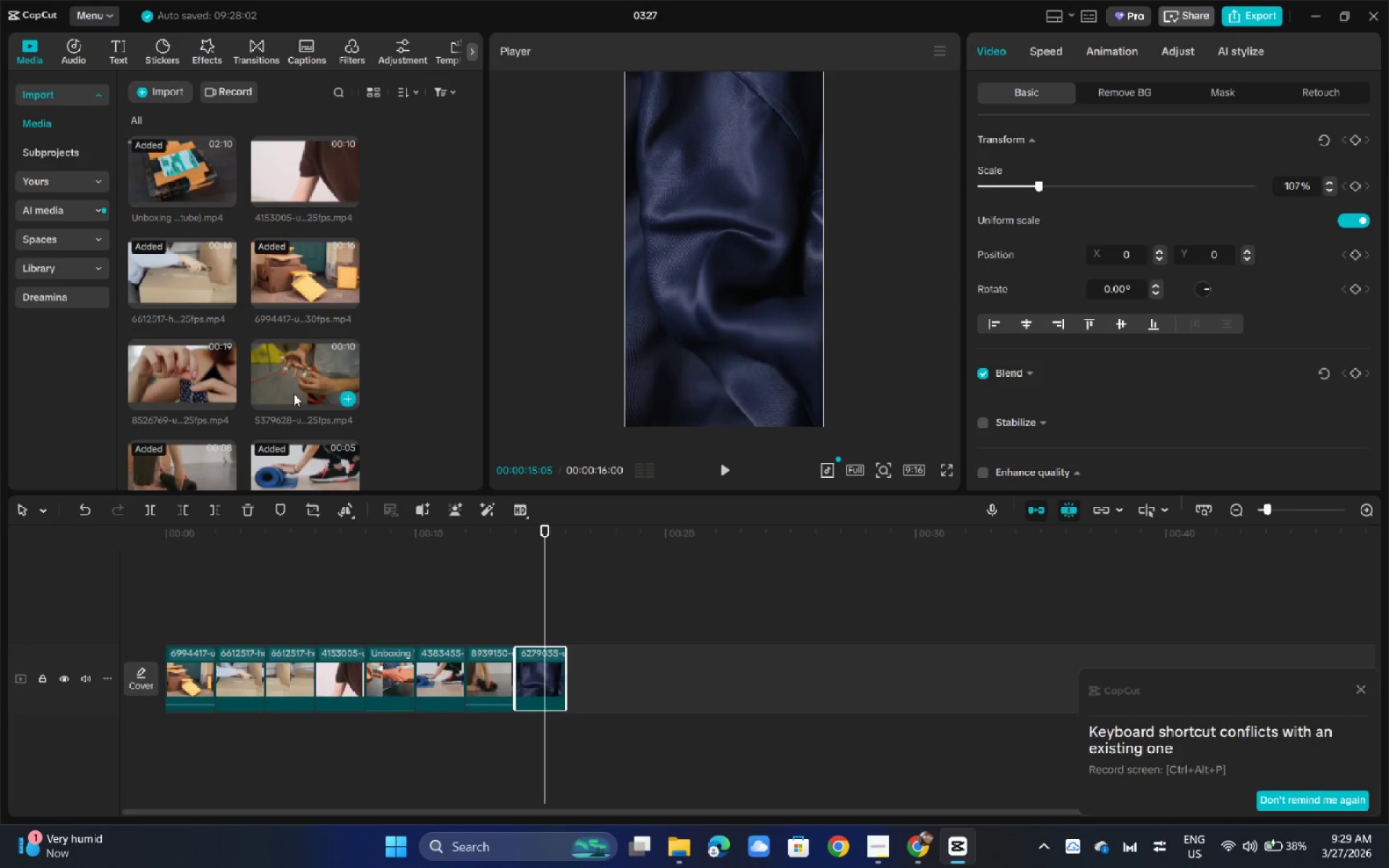 
left_click_drag(start_coordinate=[292, 380], to_coordinate=[292, 319])
 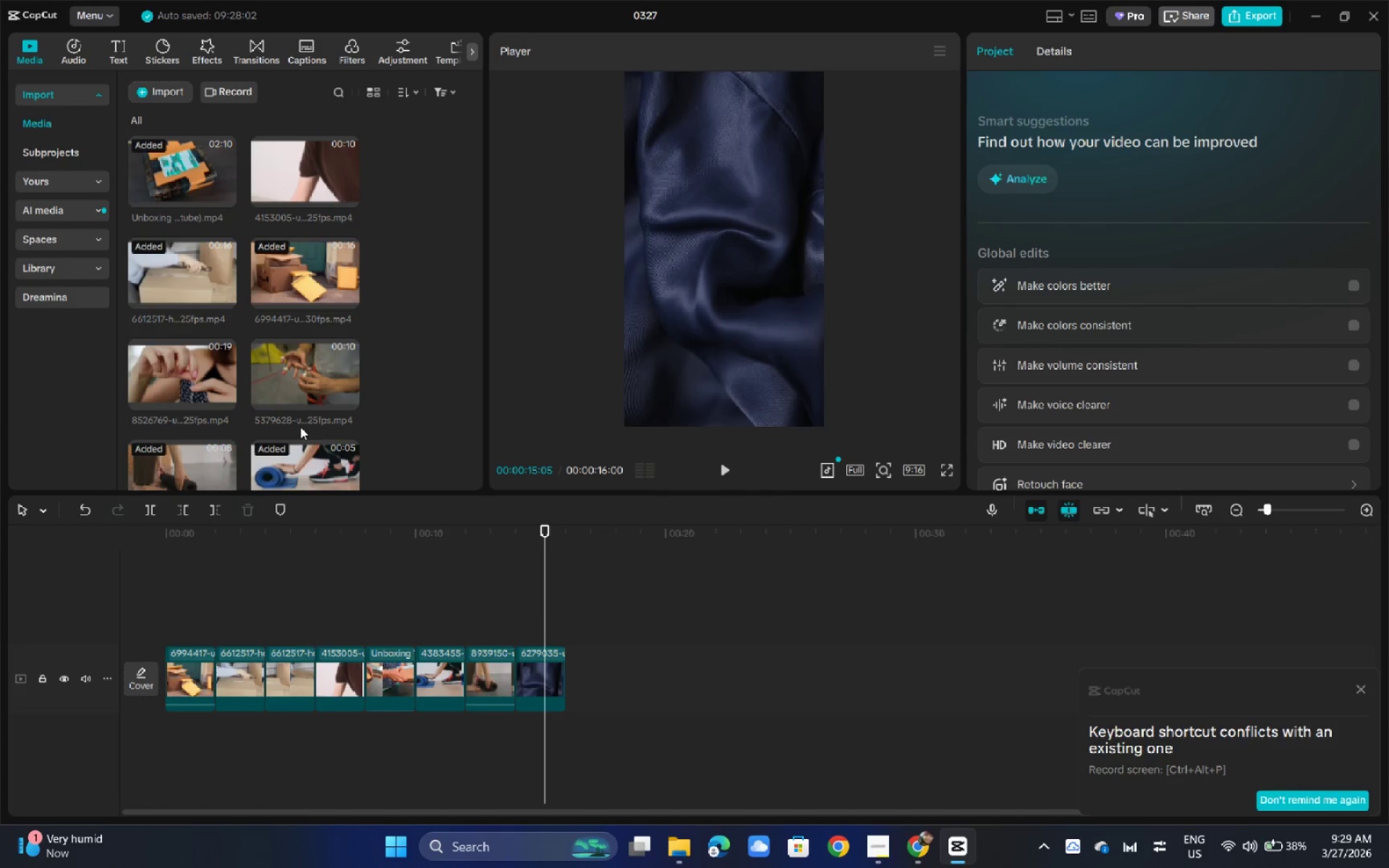 
wait(26.72)
 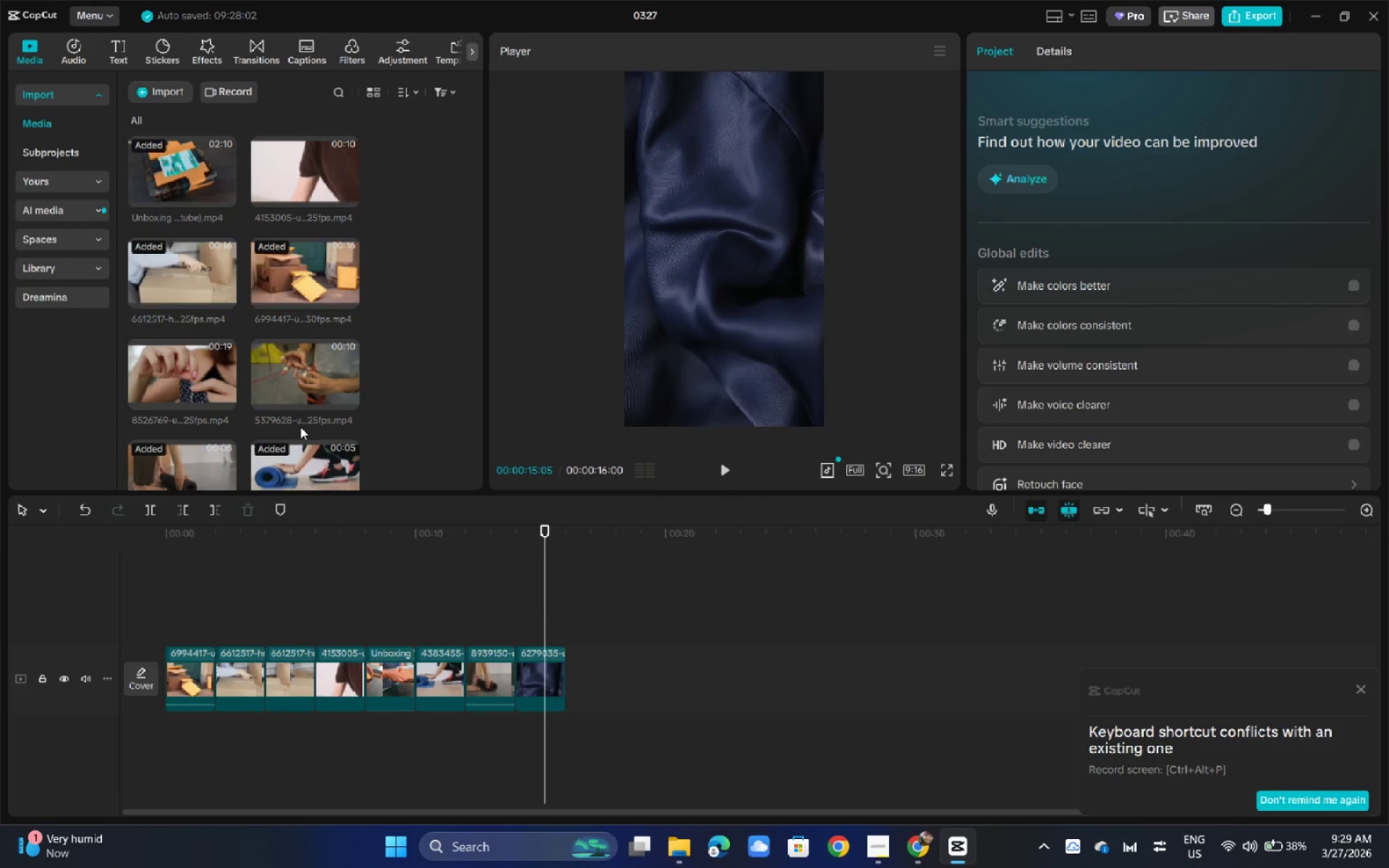 
key(Space)
 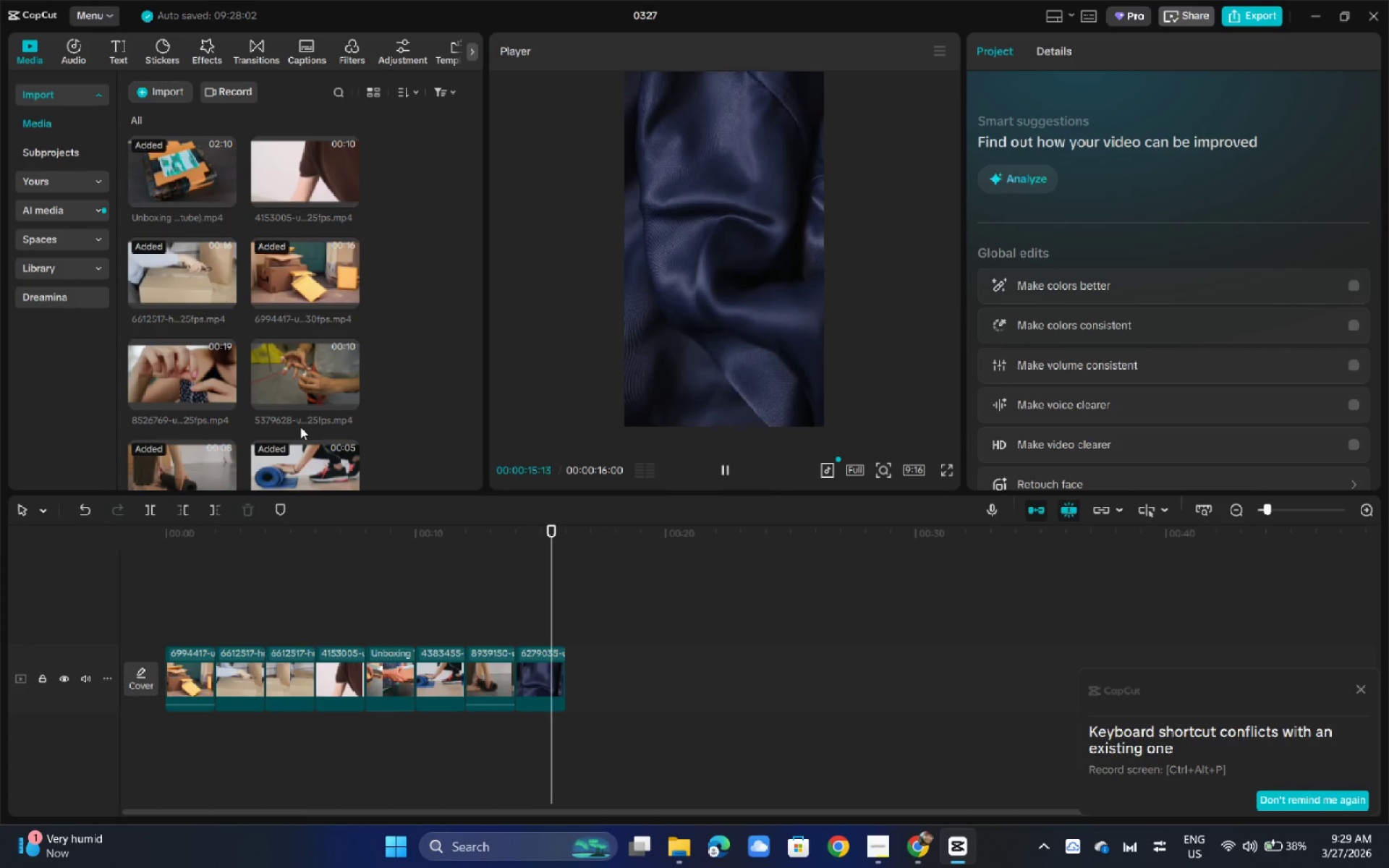 
key(Space)
 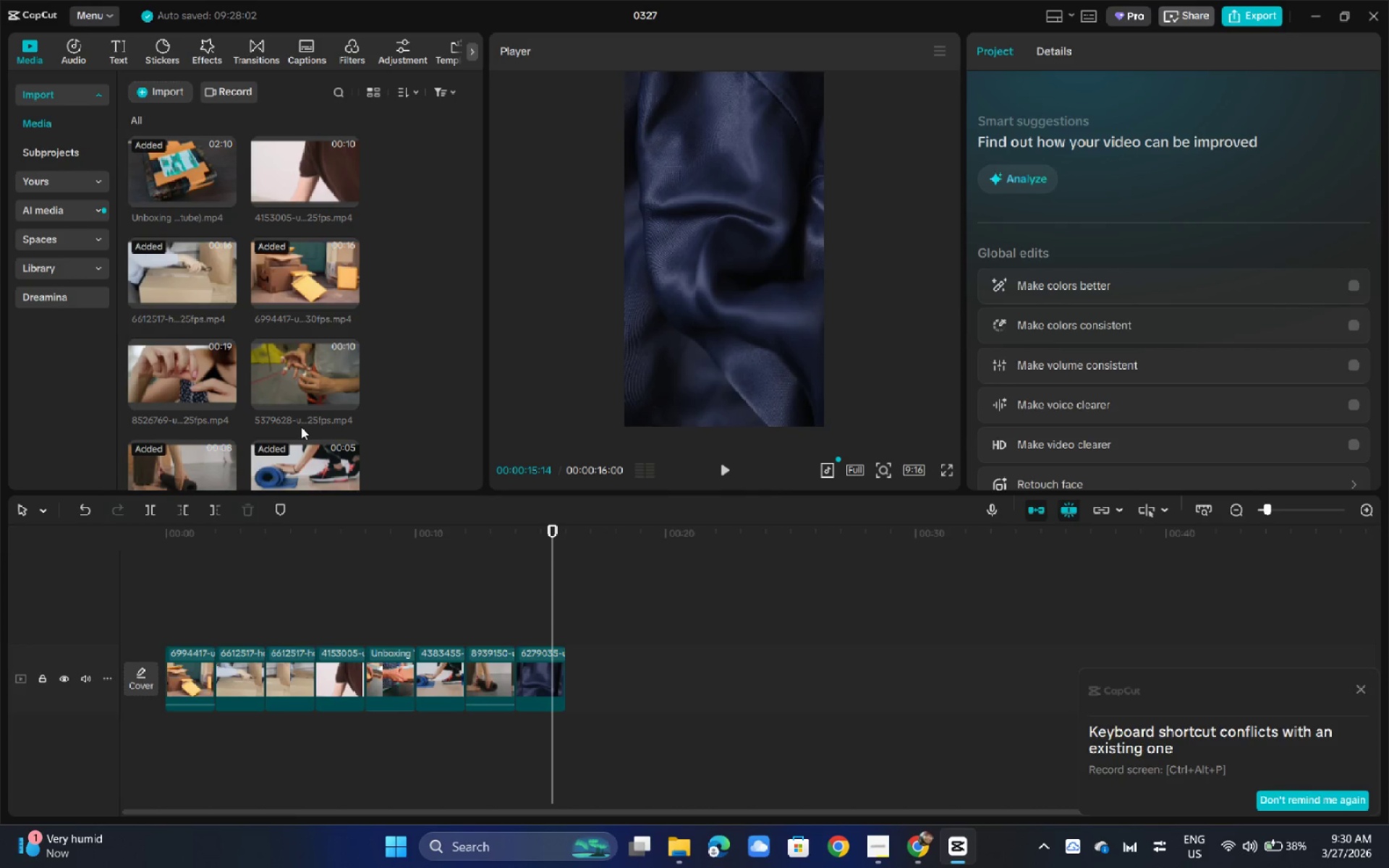 
key(Space)
 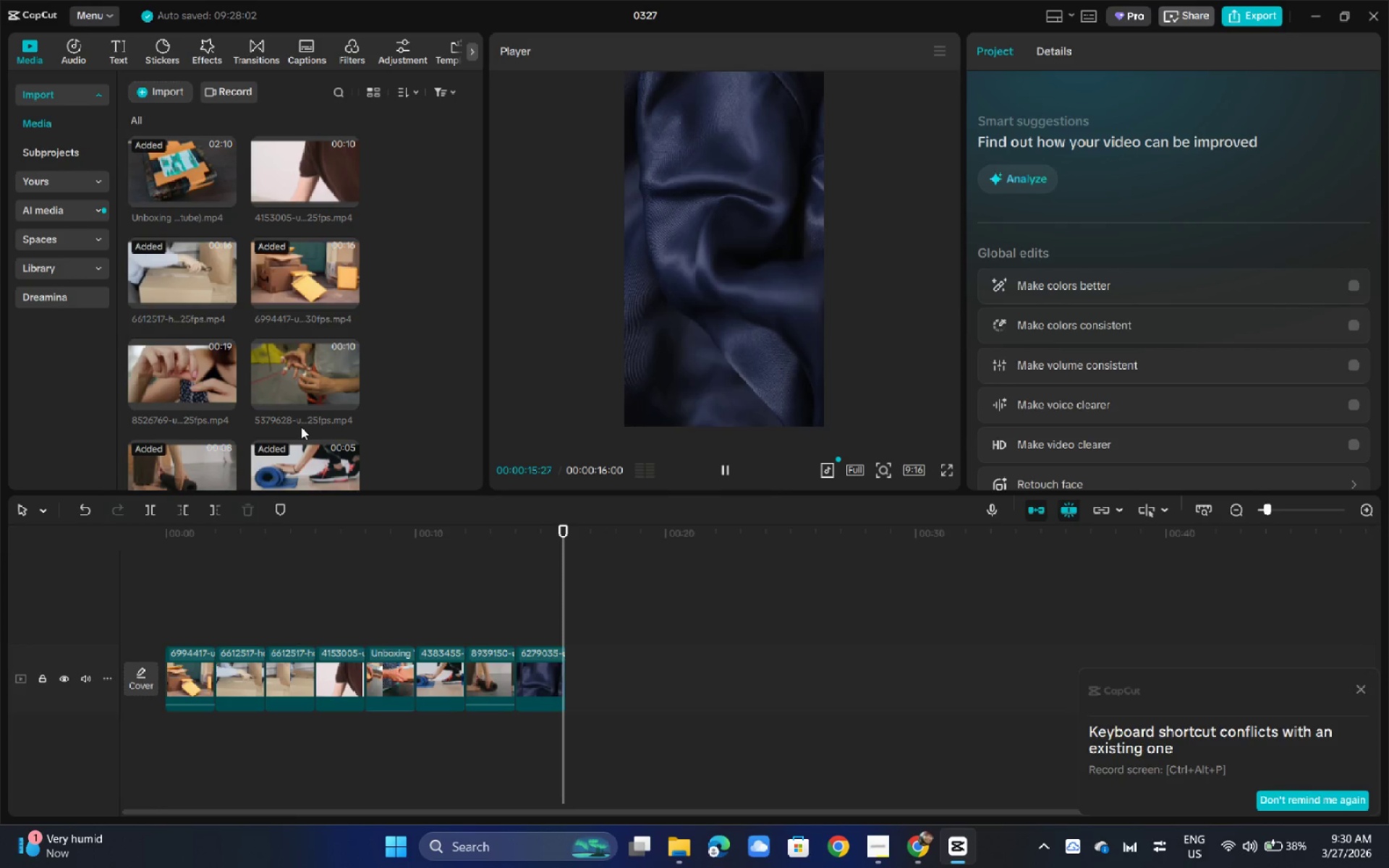 
key(Space)
 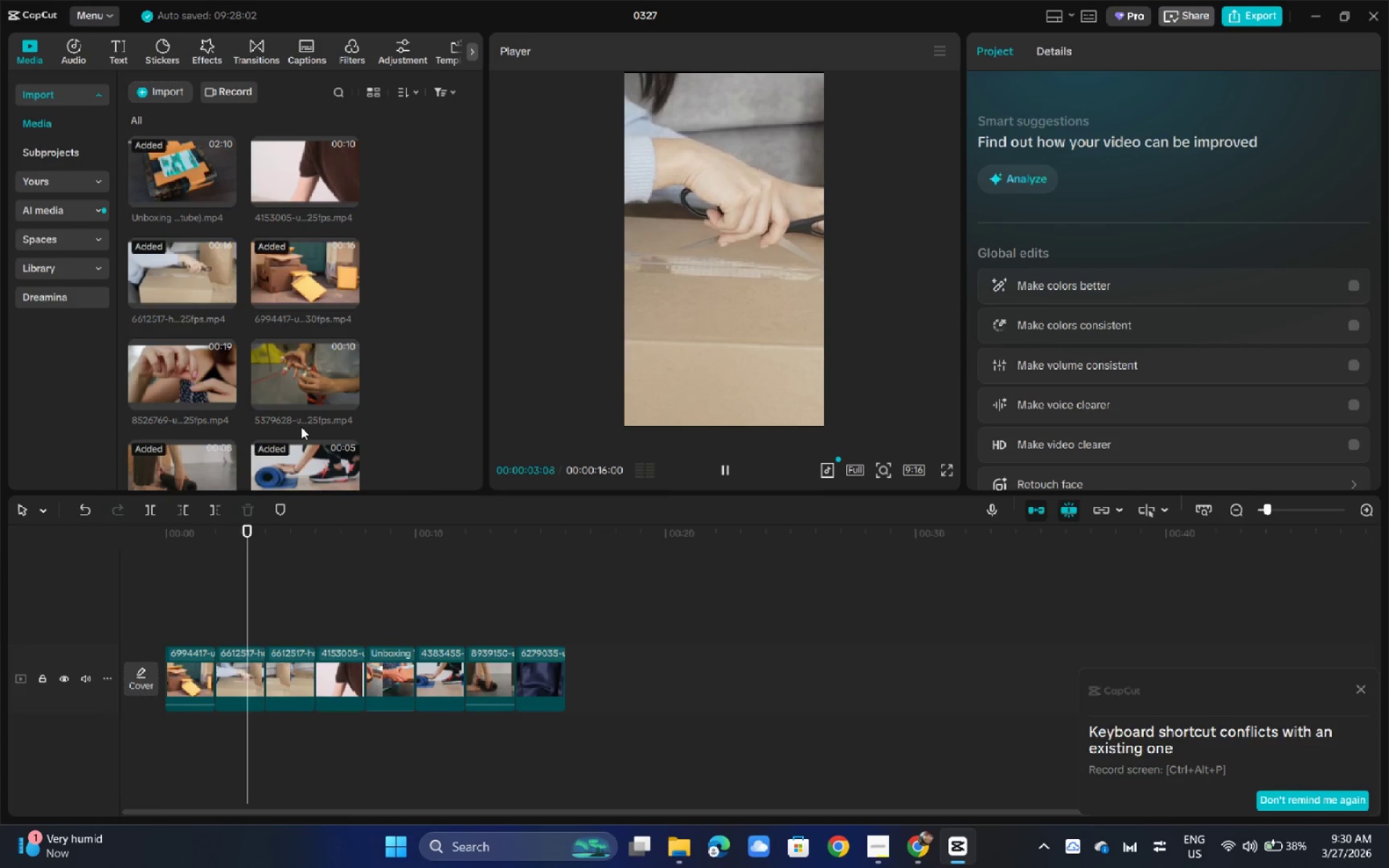 
key(Space)
 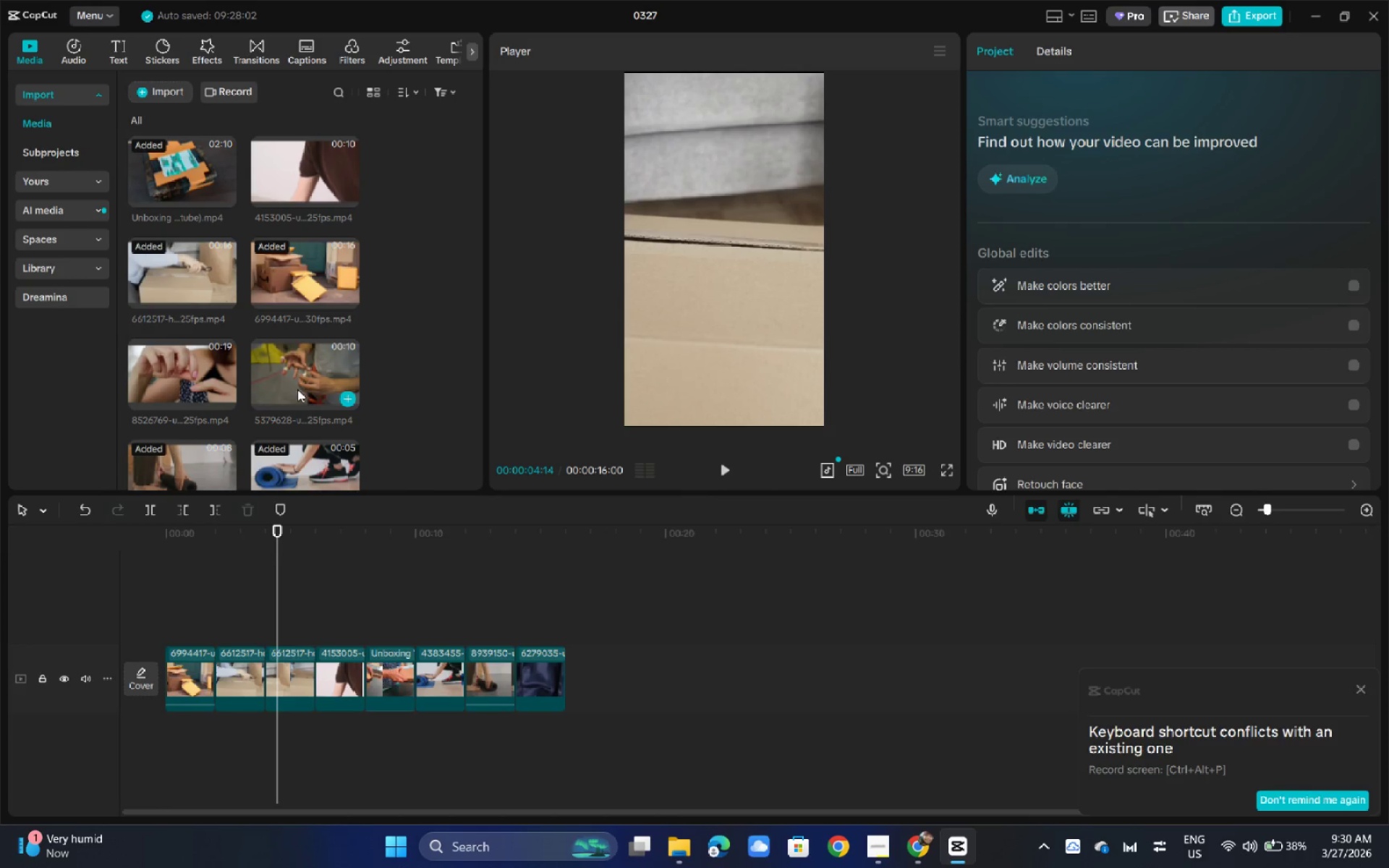 
left_click_drag(start_coordinate=[297, 389], to_coordinate=[306, 370])
 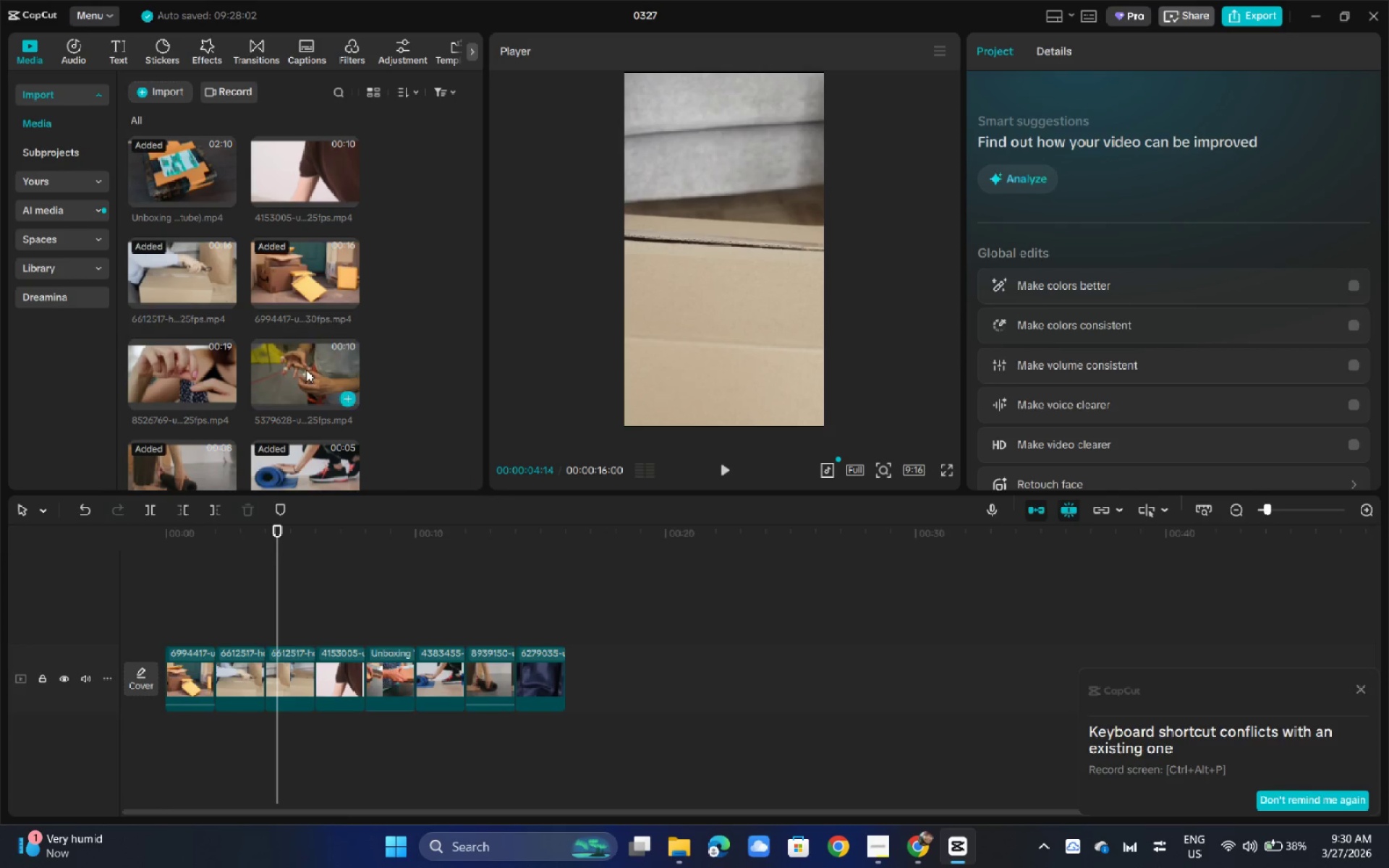 
key(Alt+AltLeft)
 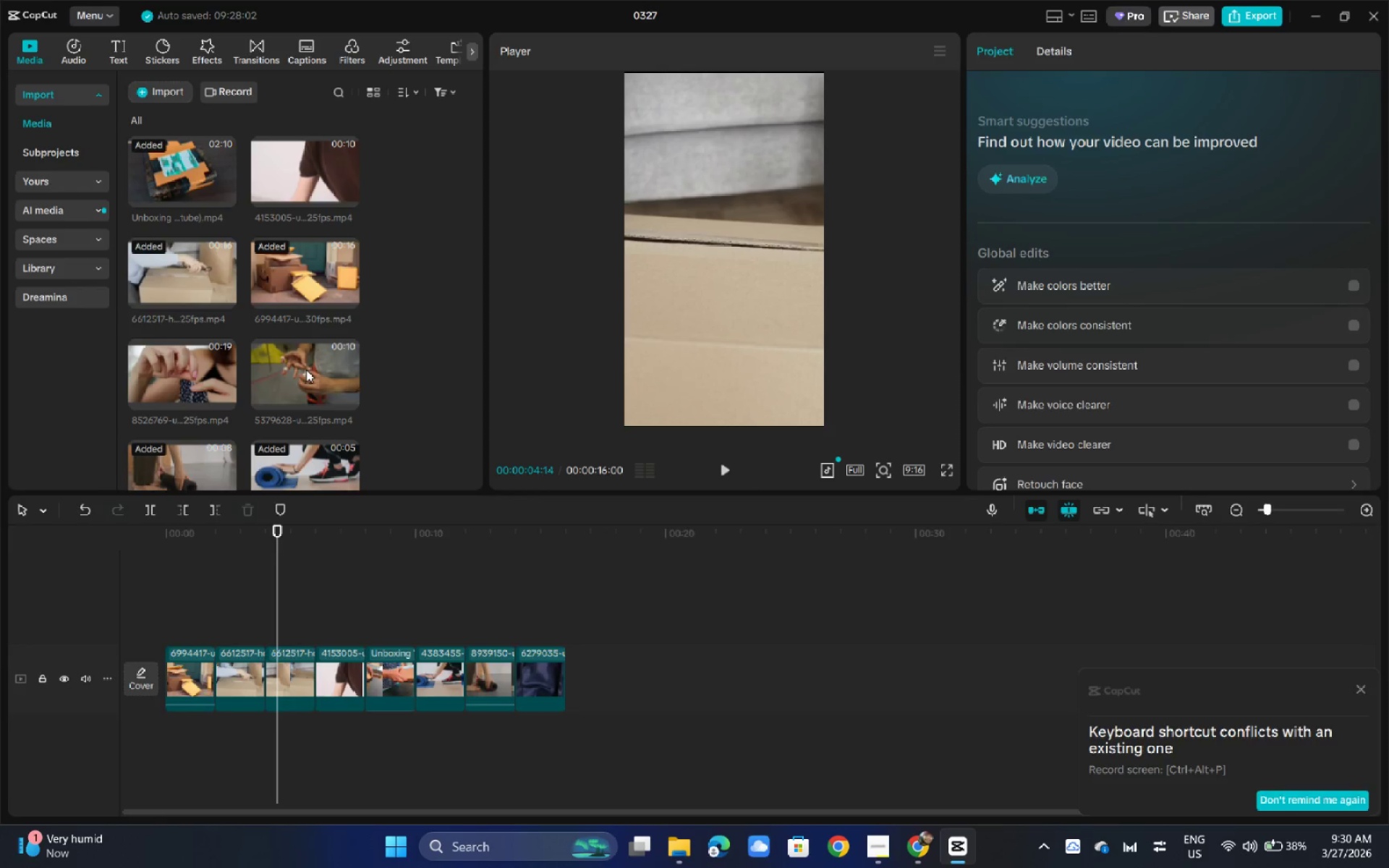 
key(Alt+Tab)